 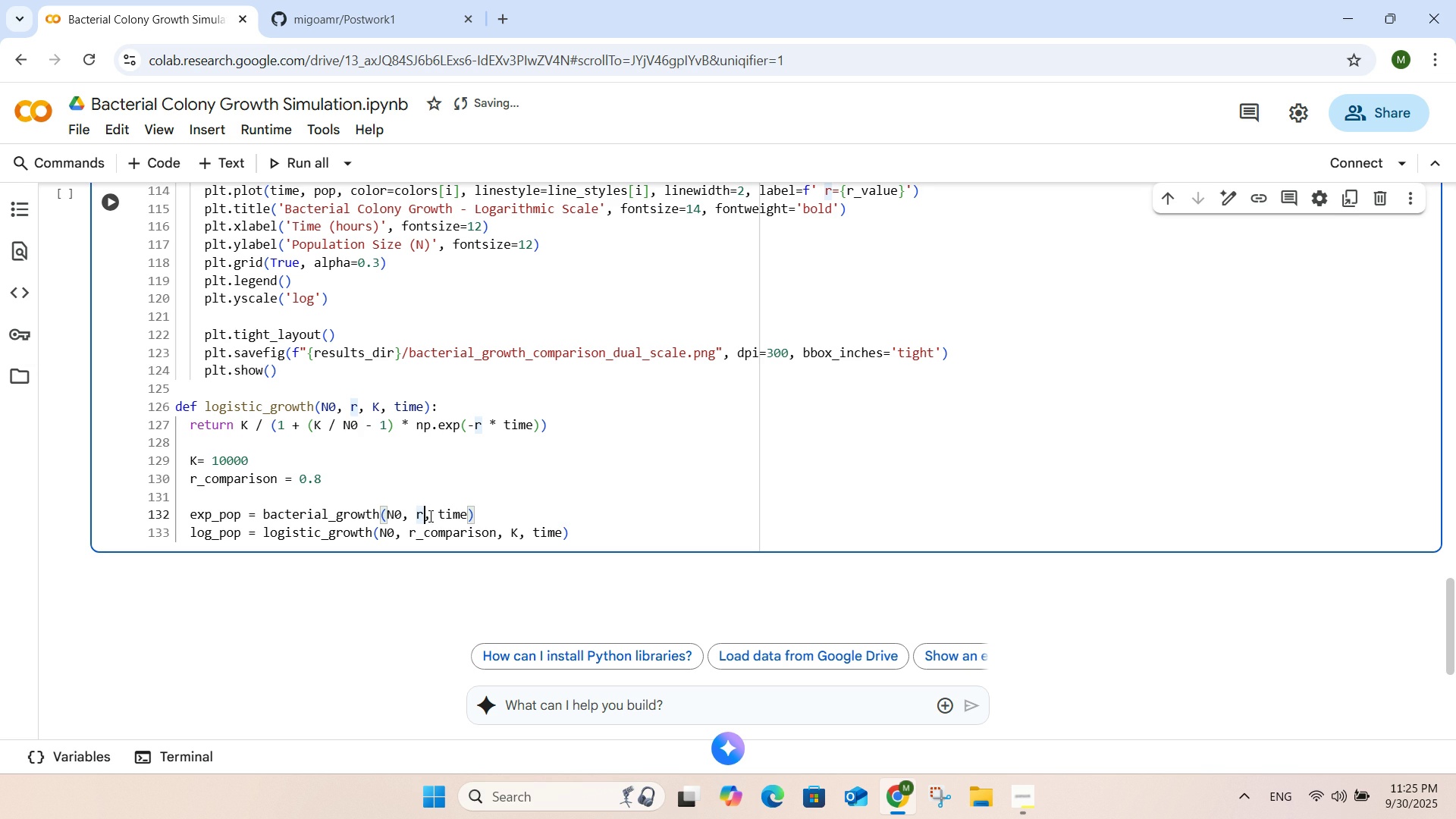 
type(_como)
key(Backspace)
type(parison)
 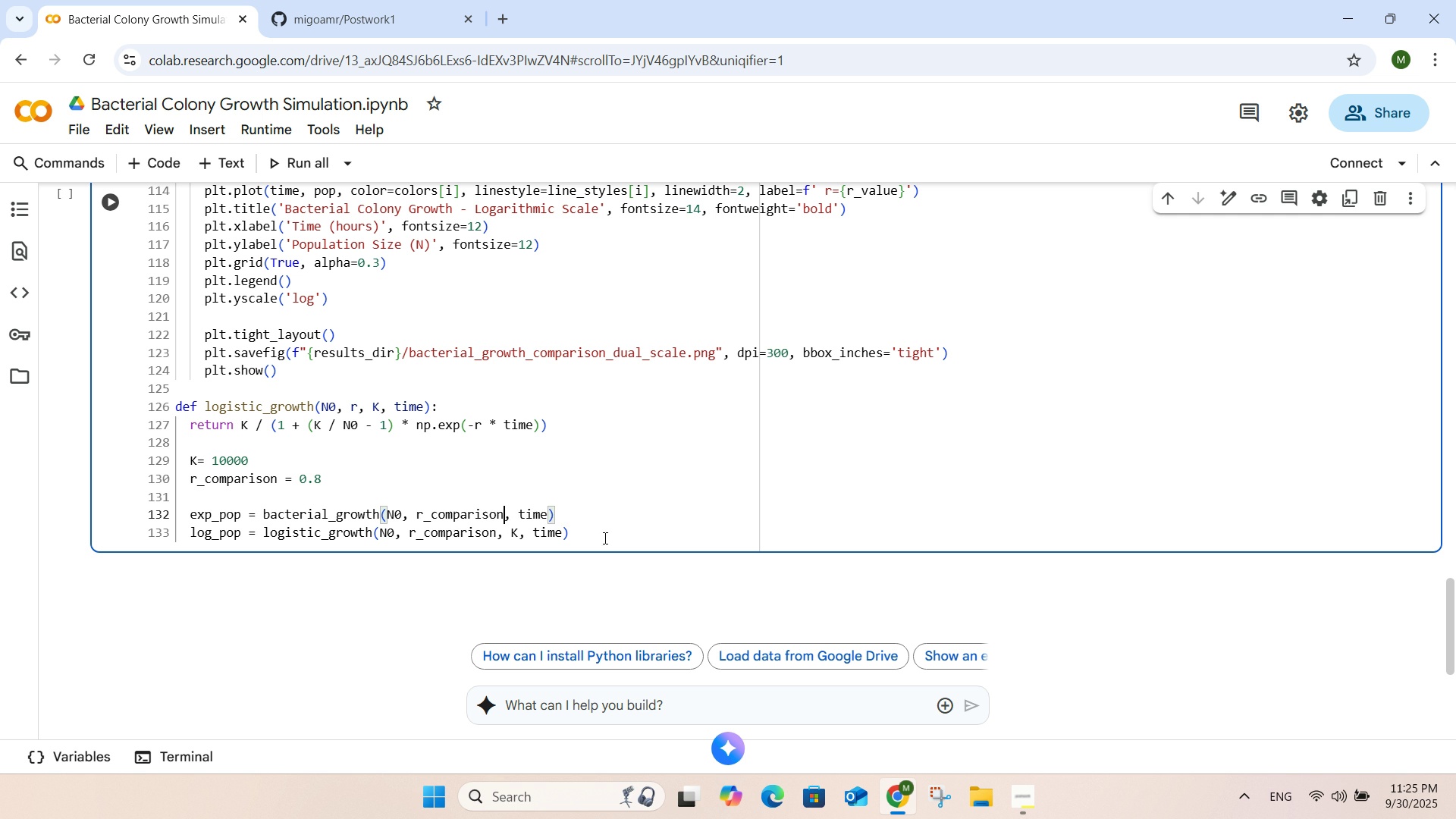 
left_click([612, 538])
 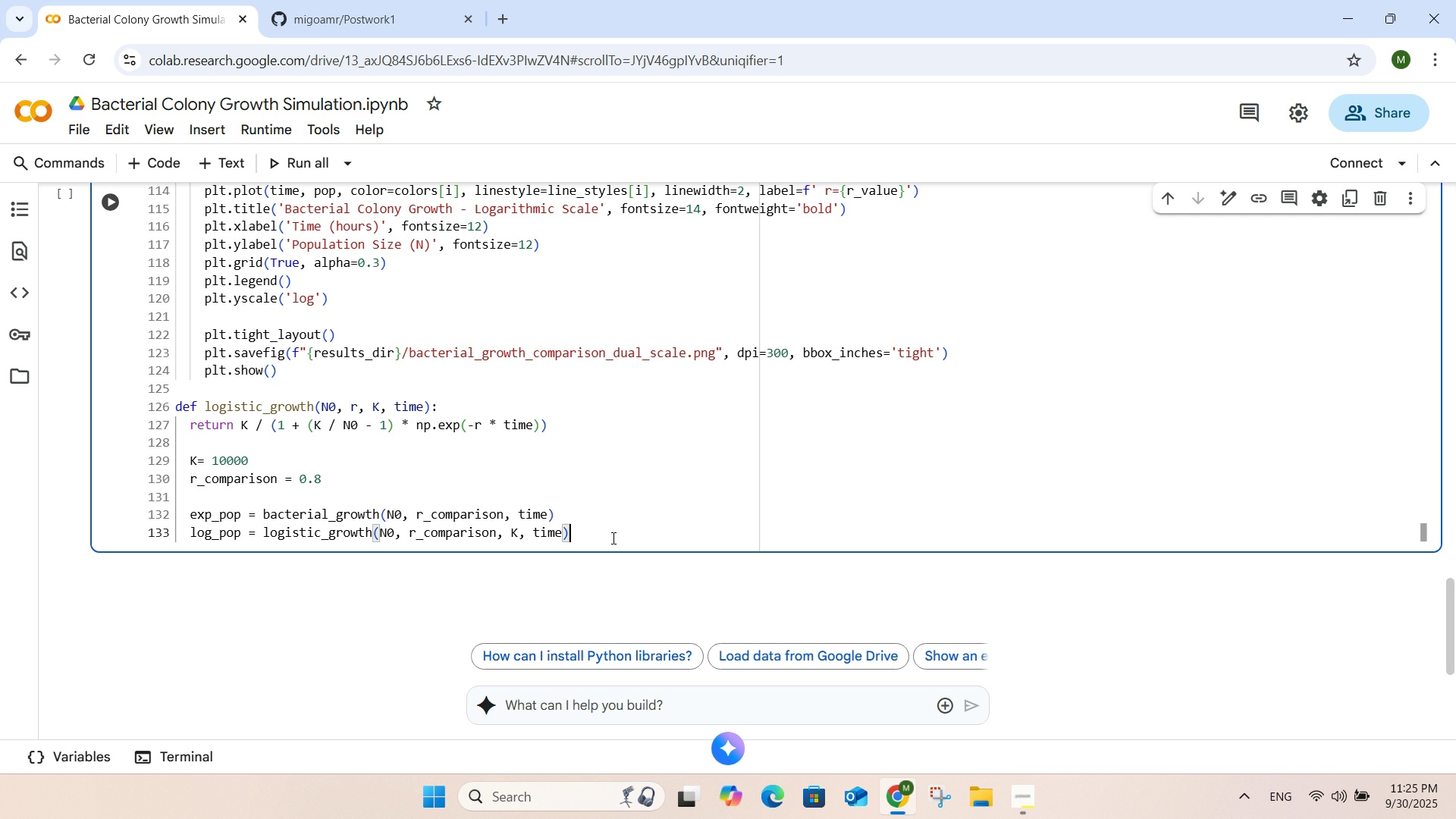 
key(Enter)
 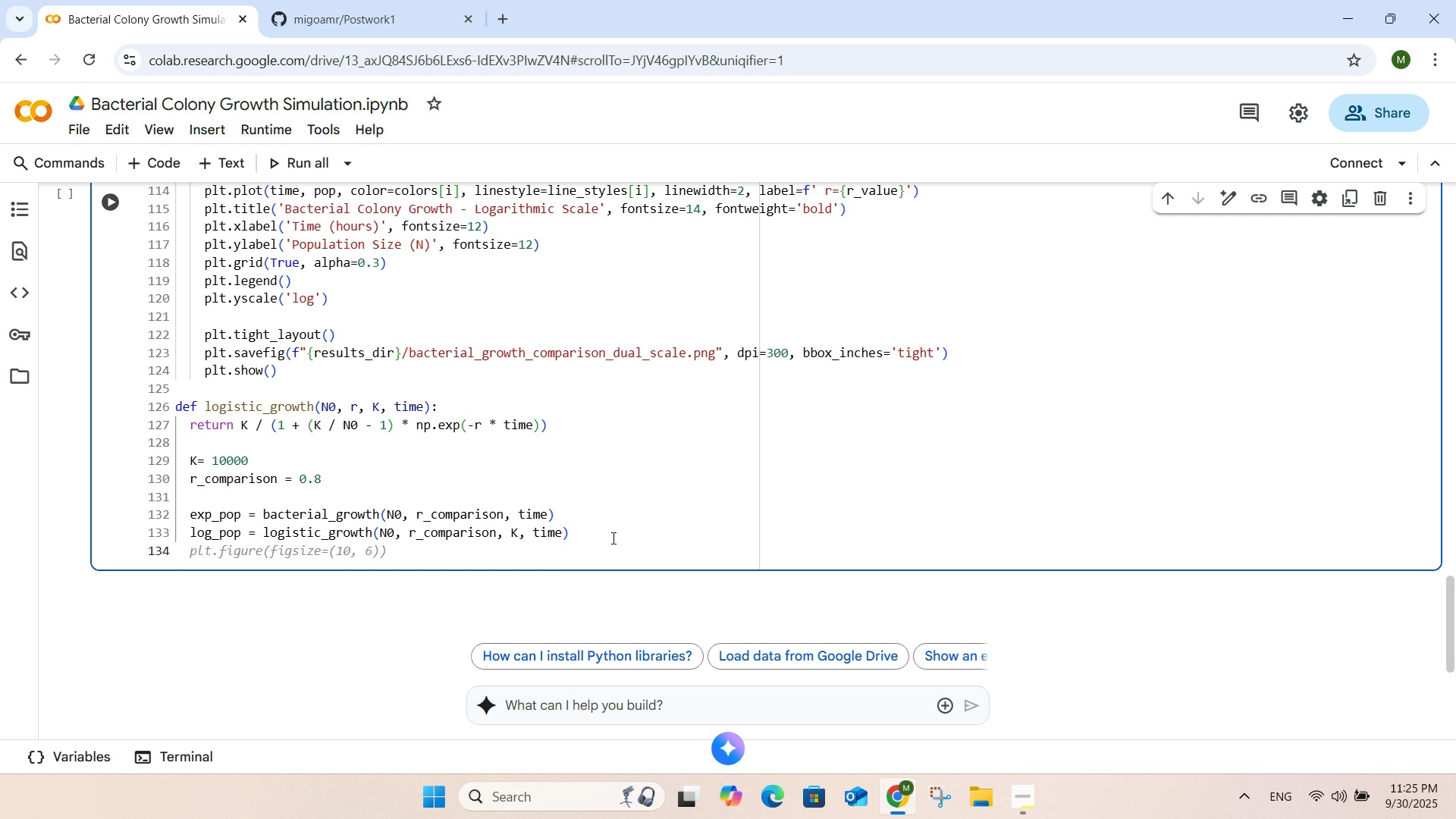 
key(Enter)
 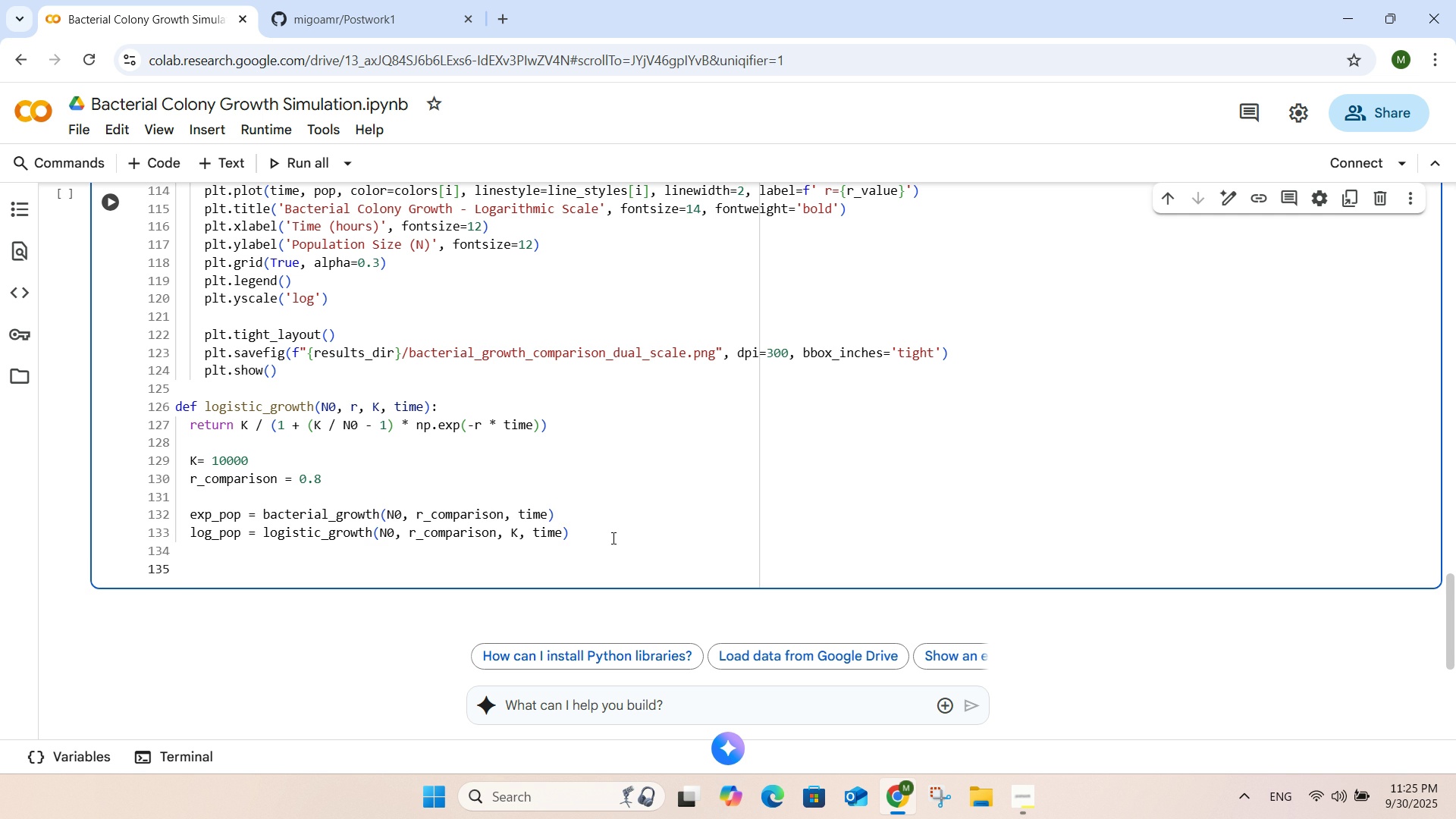 
type(con)
key(Backspace)
type(mparison)
key(Tab)
 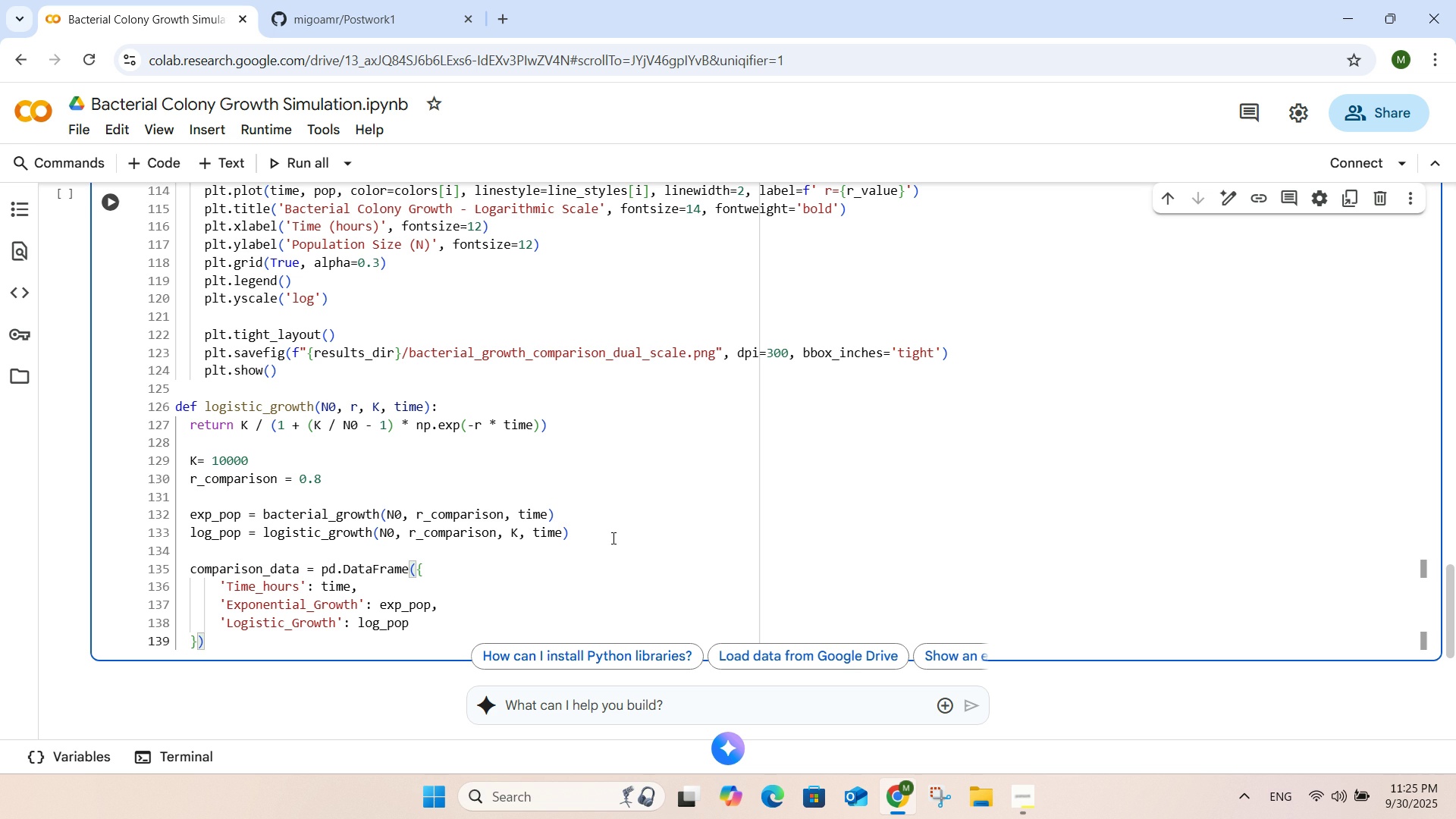 
wait(5.88)
 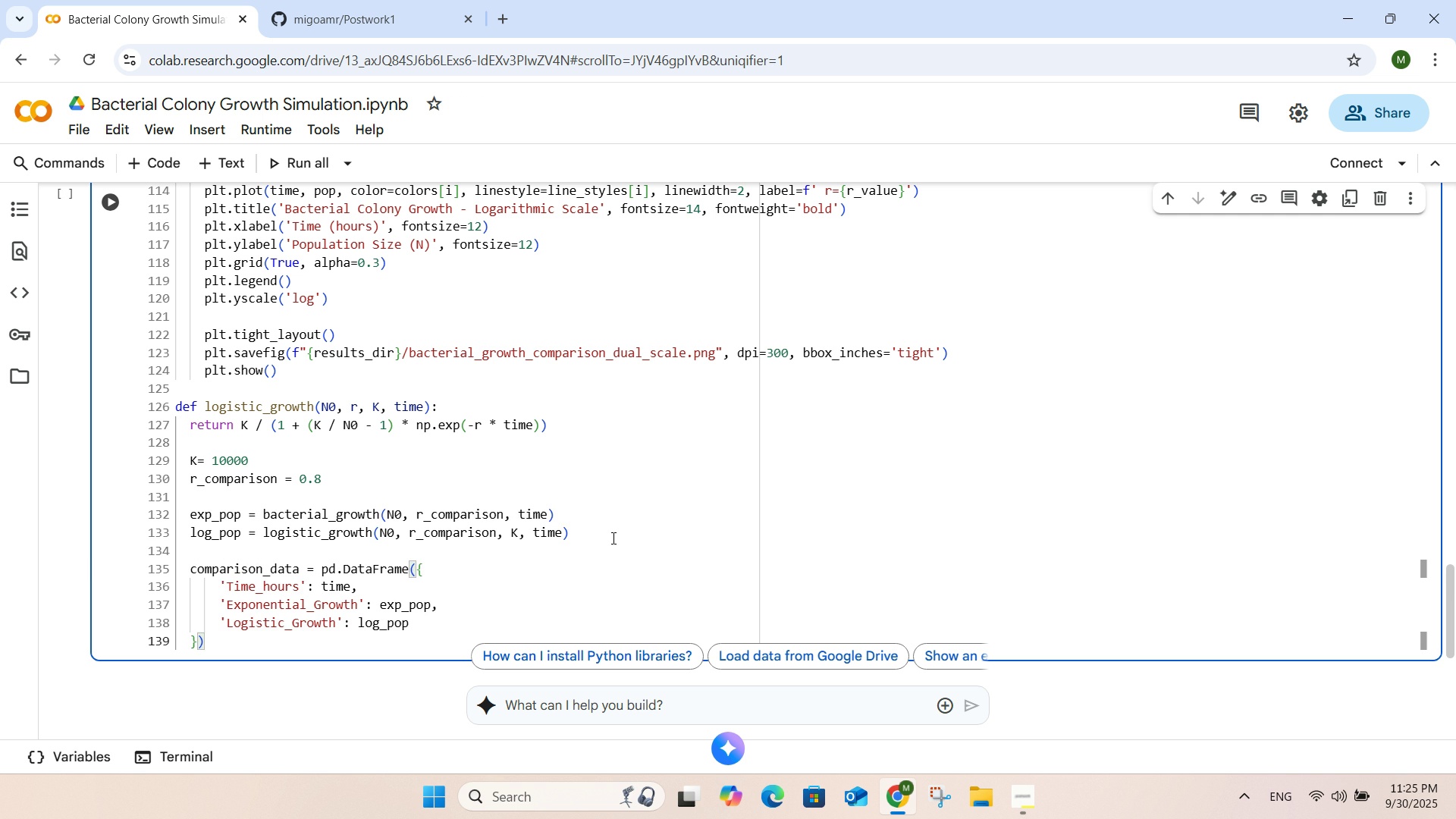 
left_click([429, 635])
 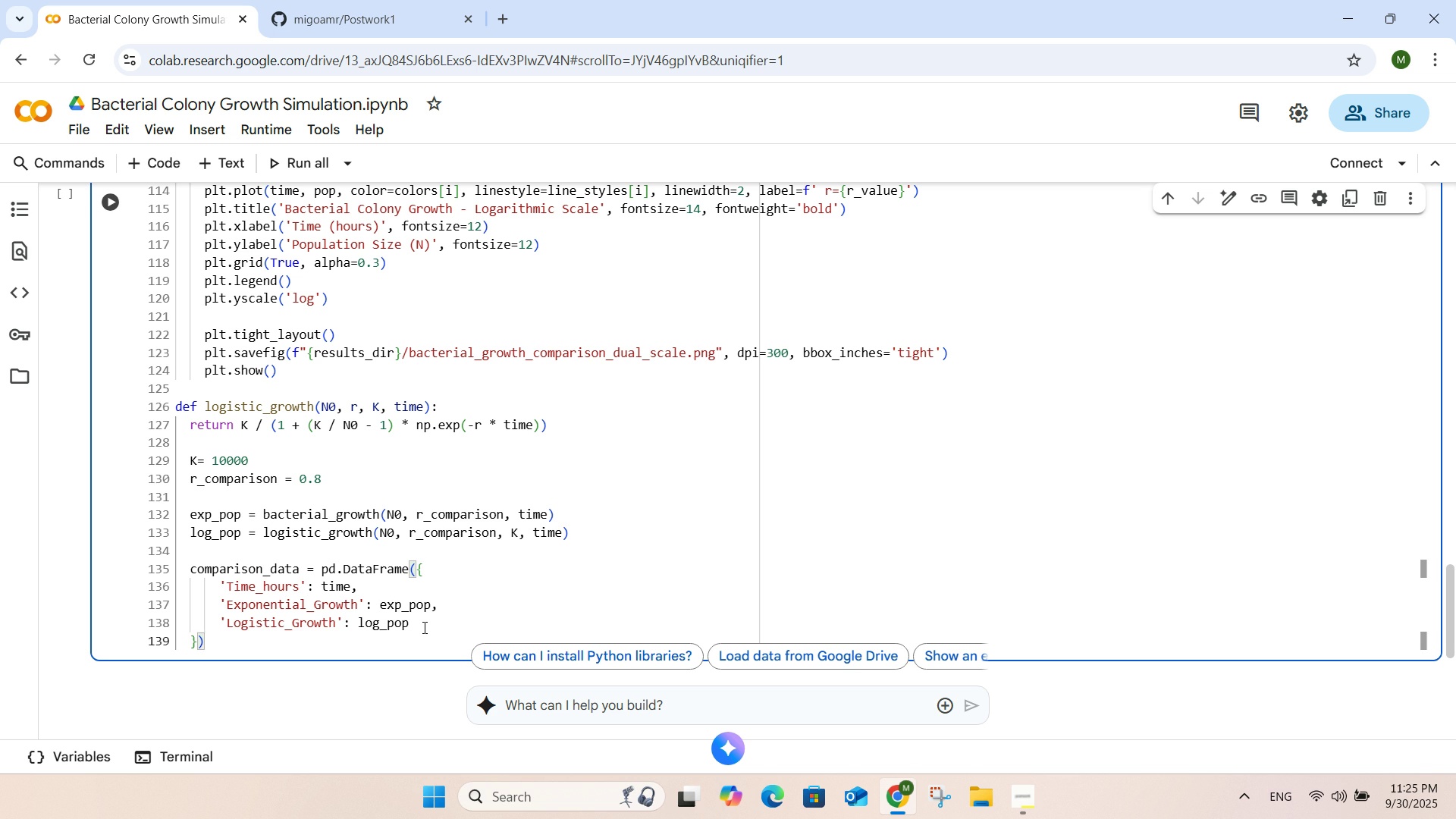 
left_click([423, 627])
 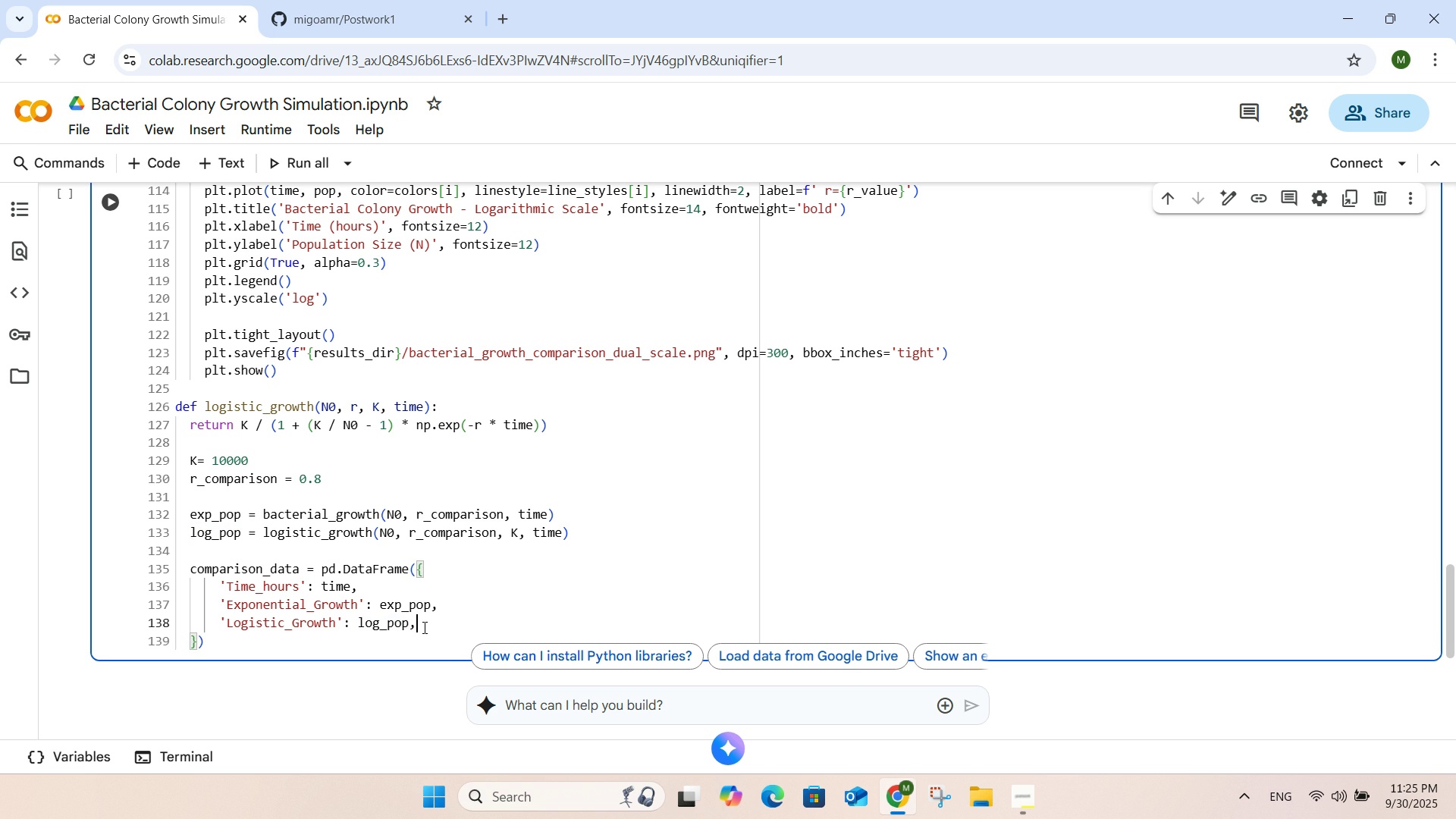 
key(Comma)
 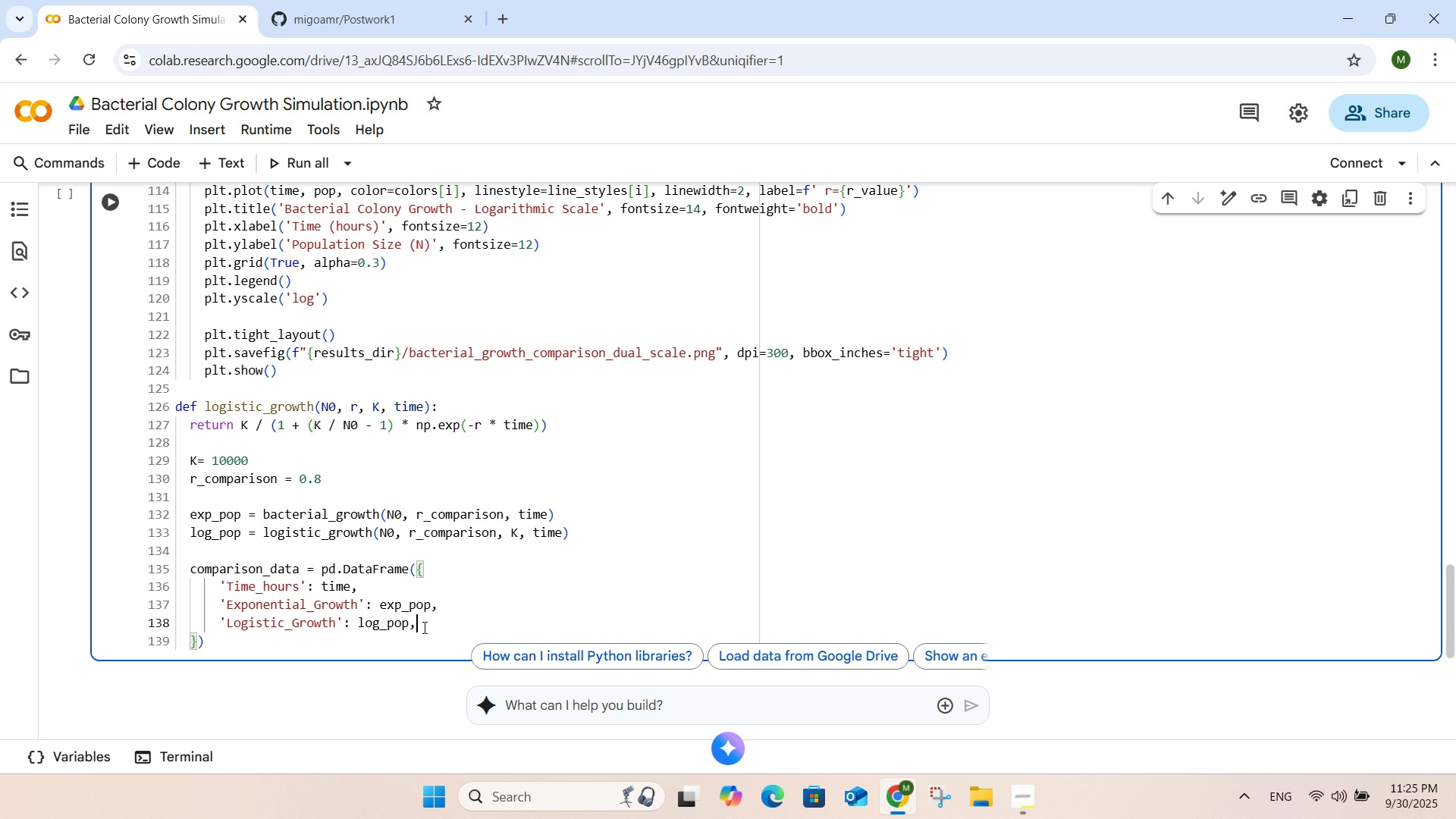 
key(Enter)
 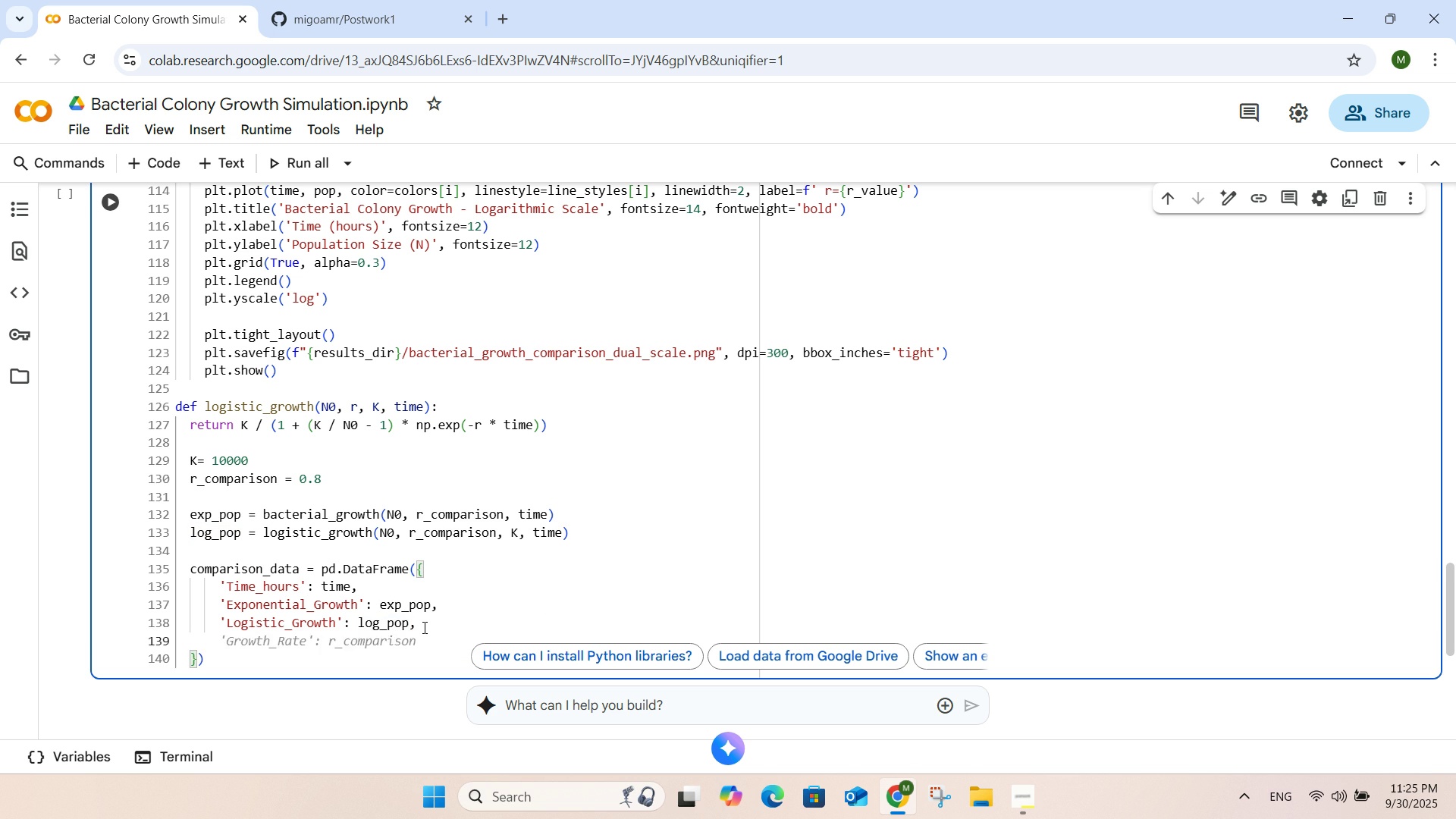 
type(Carrying)
key(Tab)
 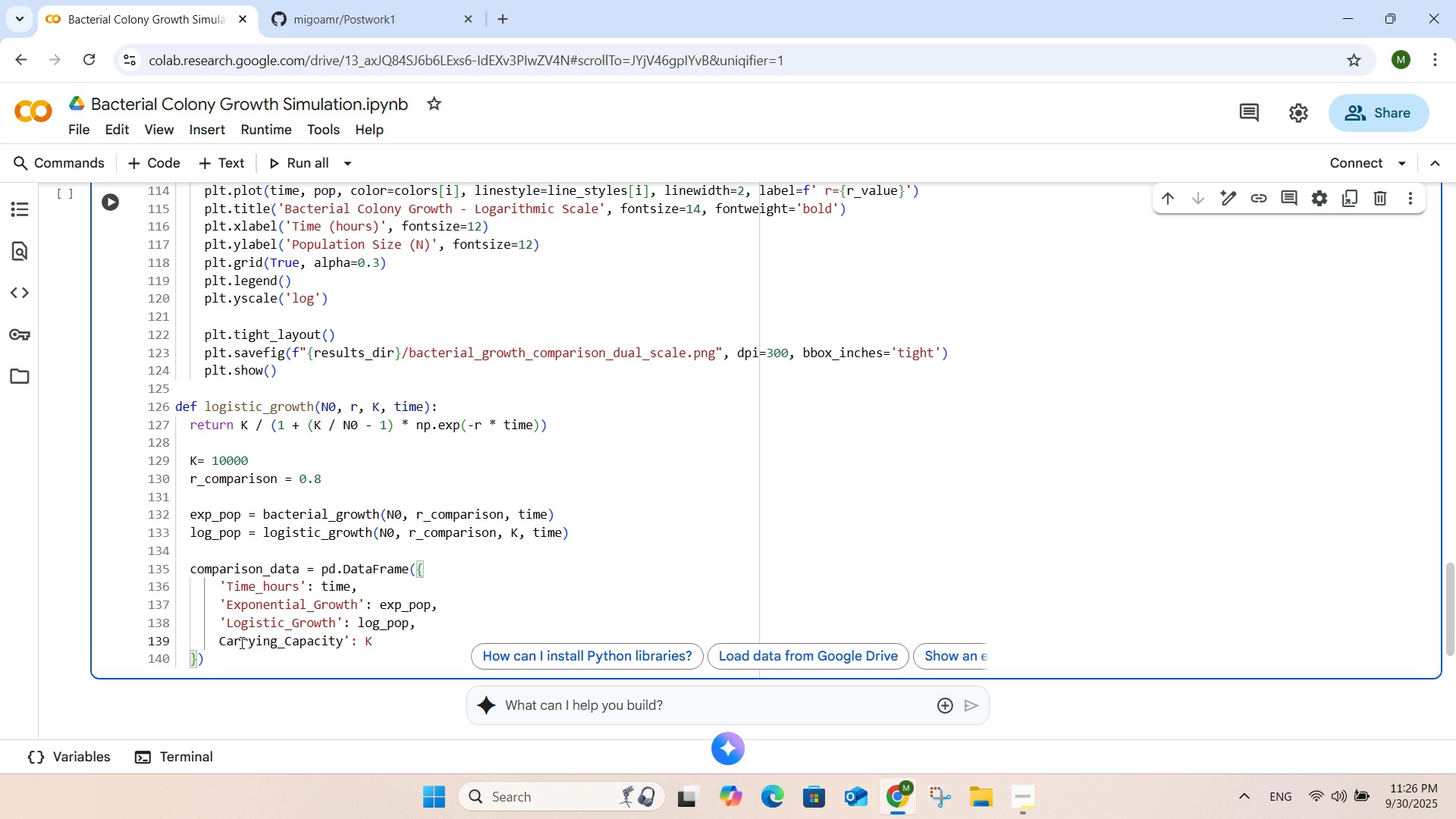 
left_click([244, 655])
 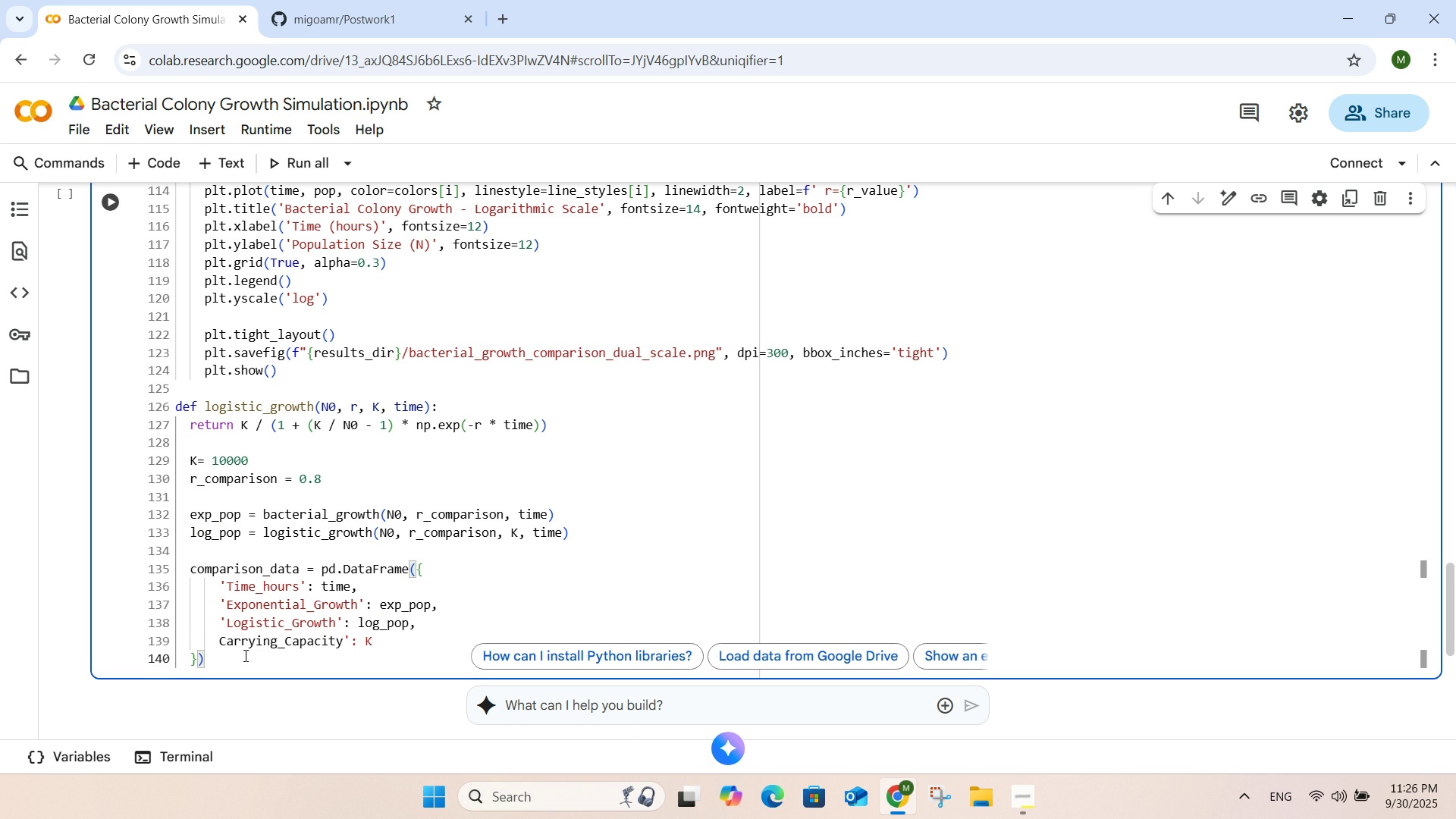 
key(Enter)
 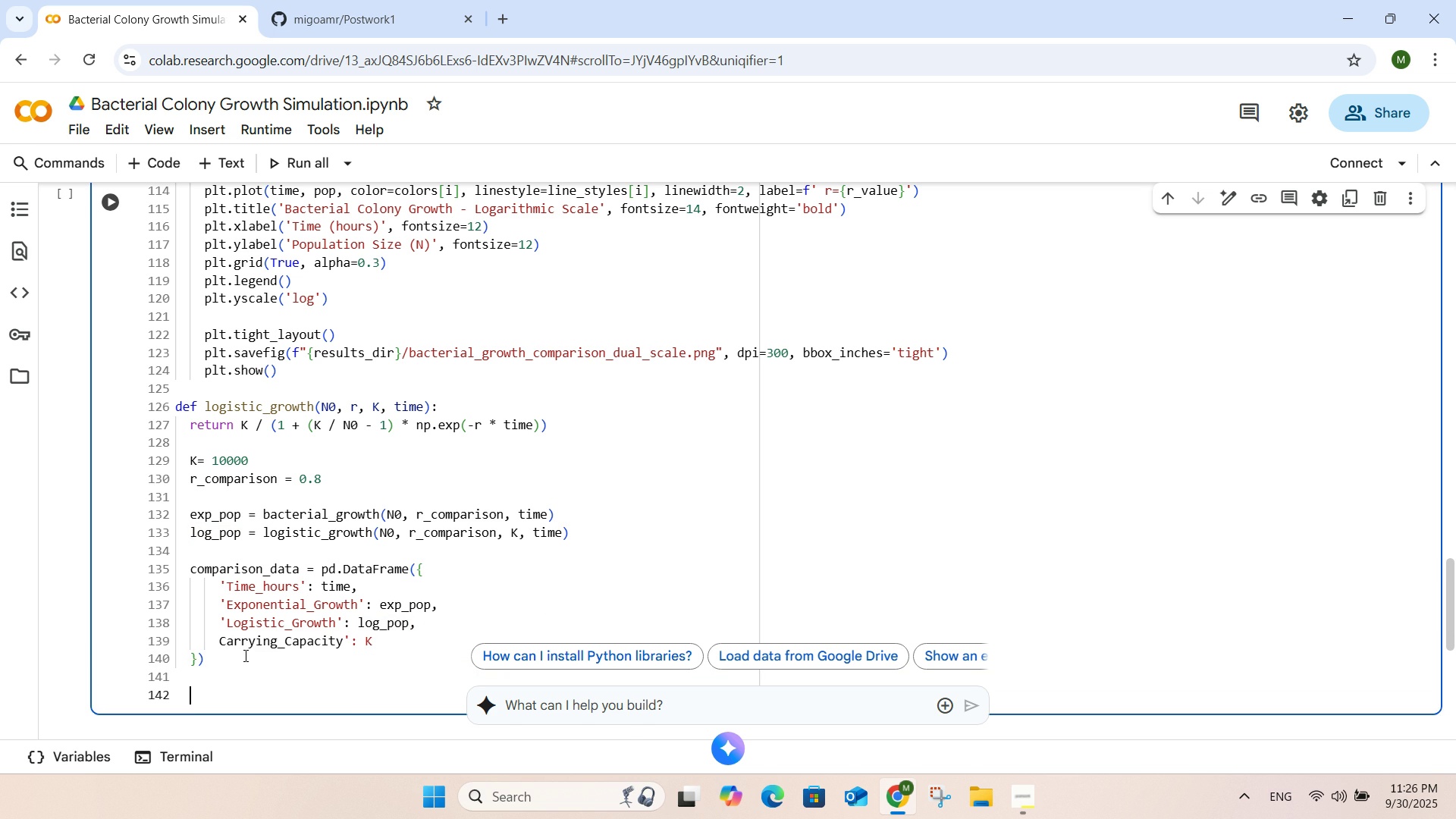 
key(Enter)
 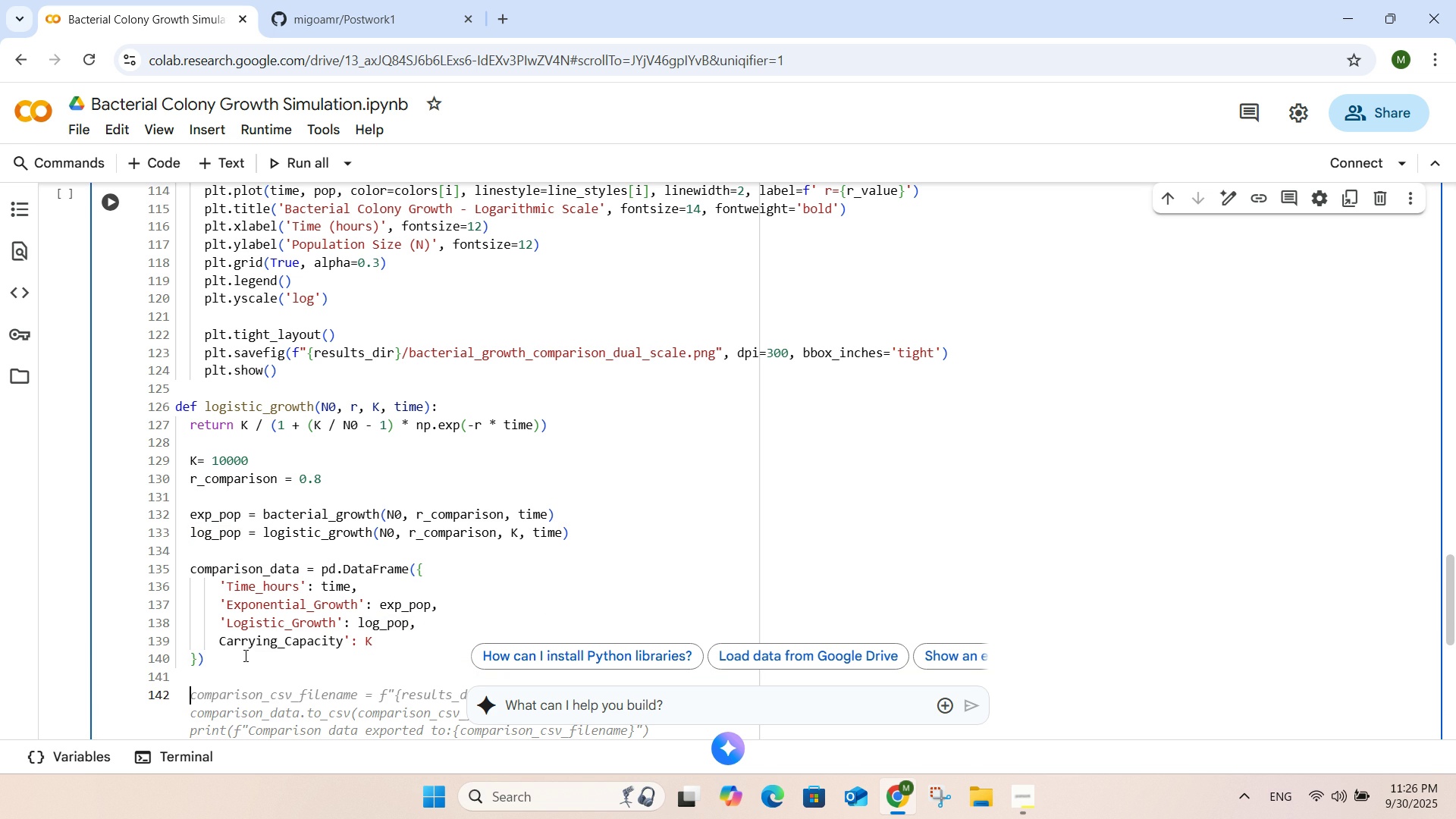 
wait(5.14)
 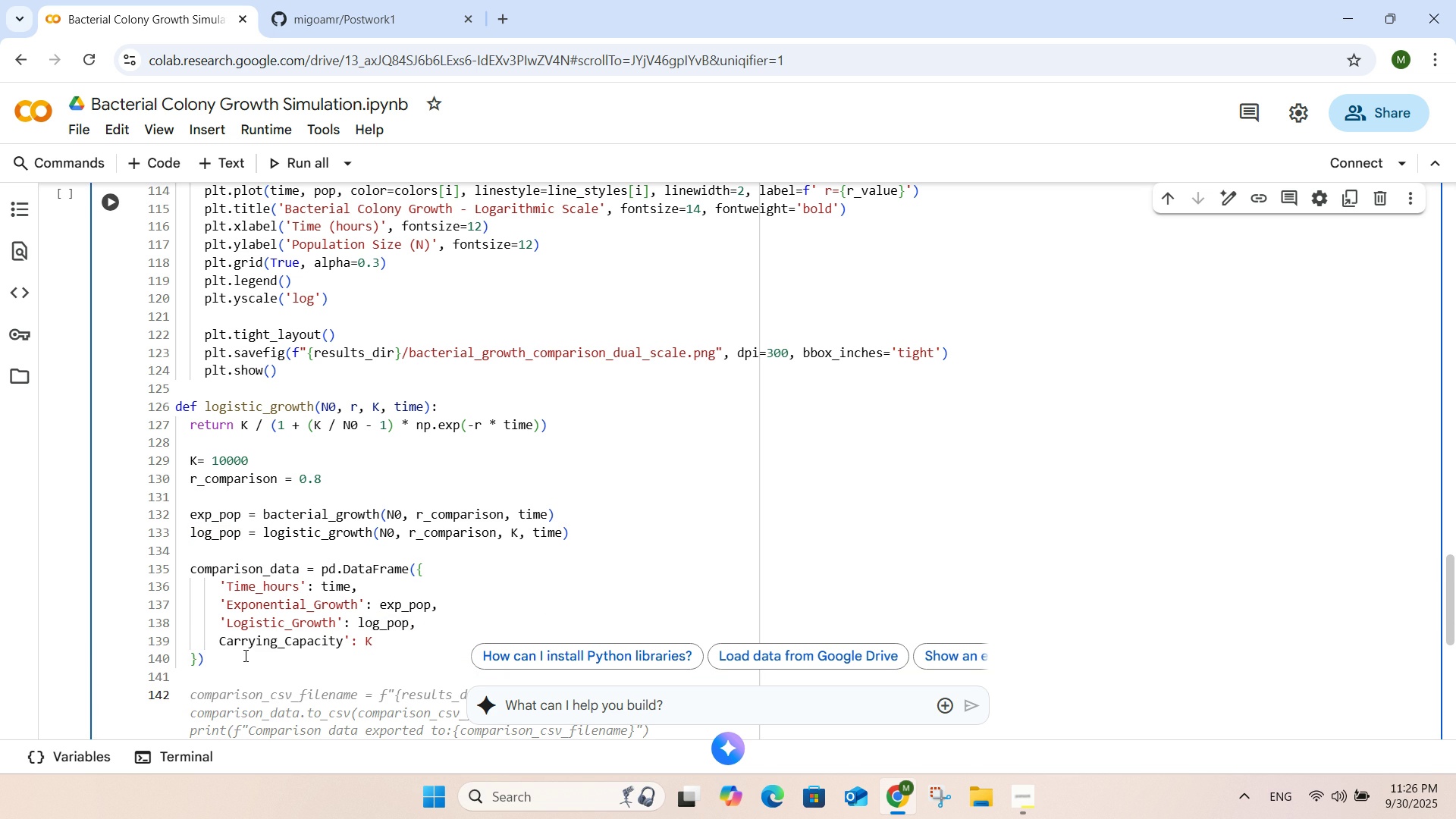 
left_click([1043, 814])